 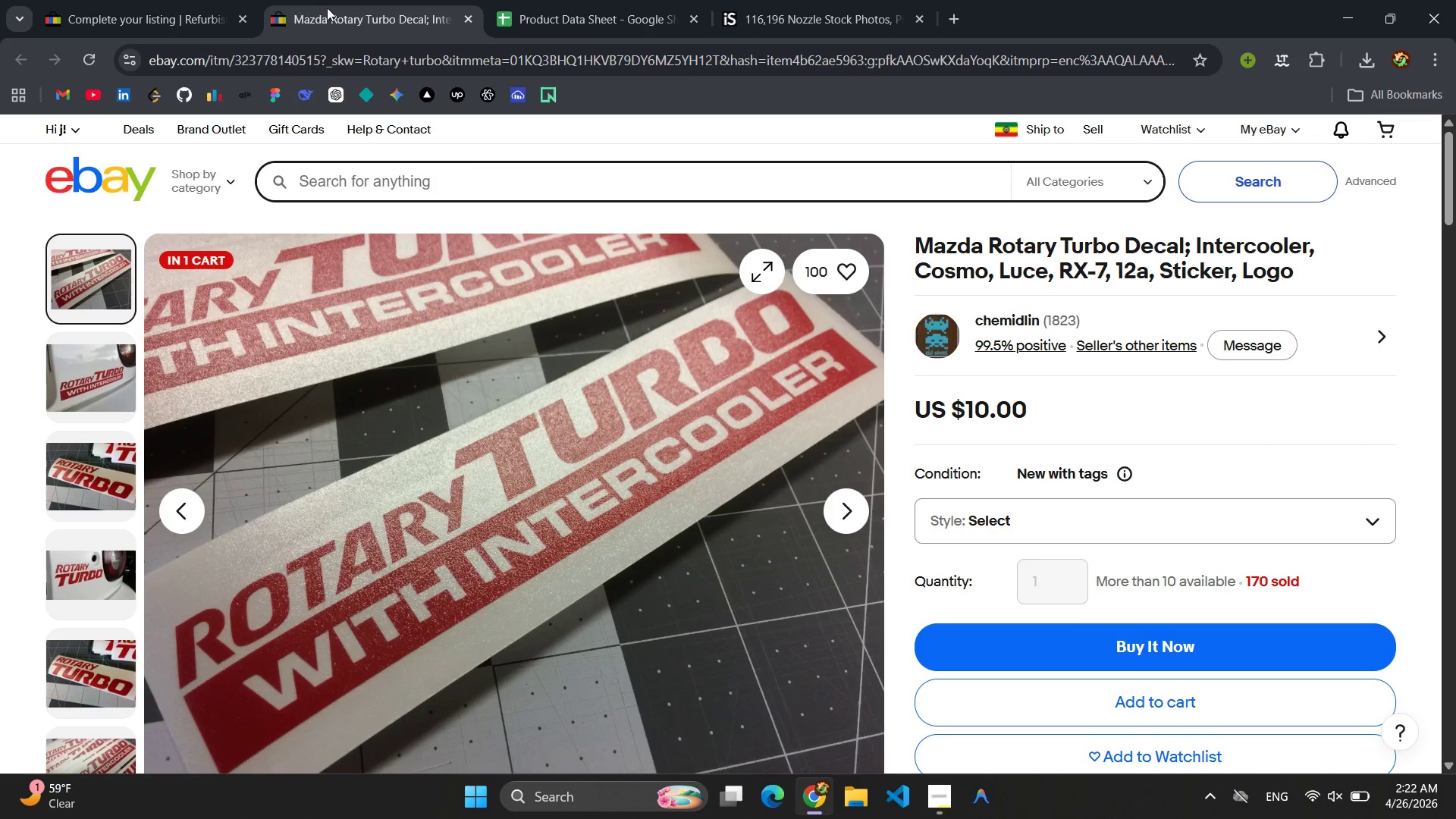 
left_click([656, 0])
 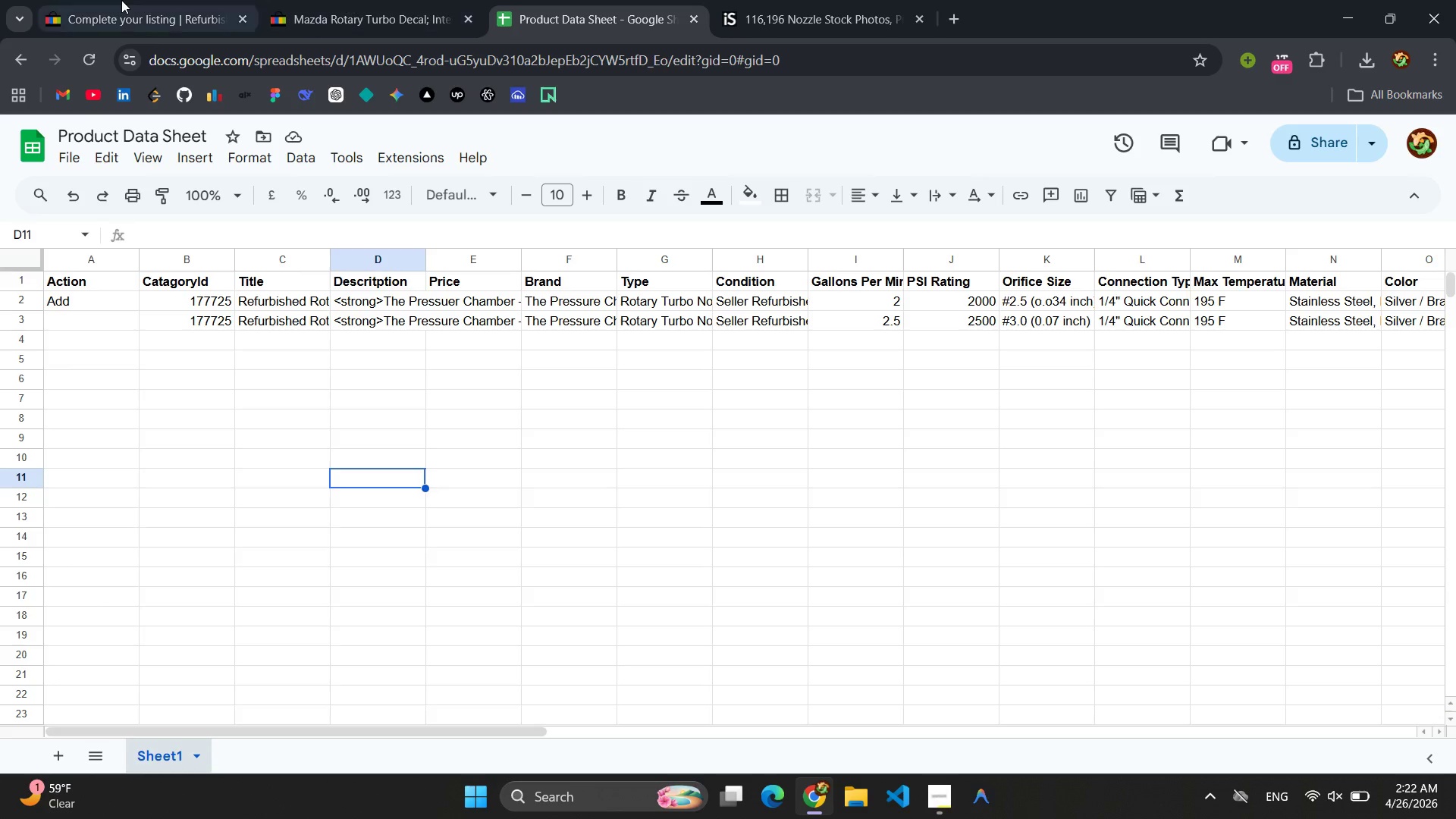 
left_click([121, 0])
 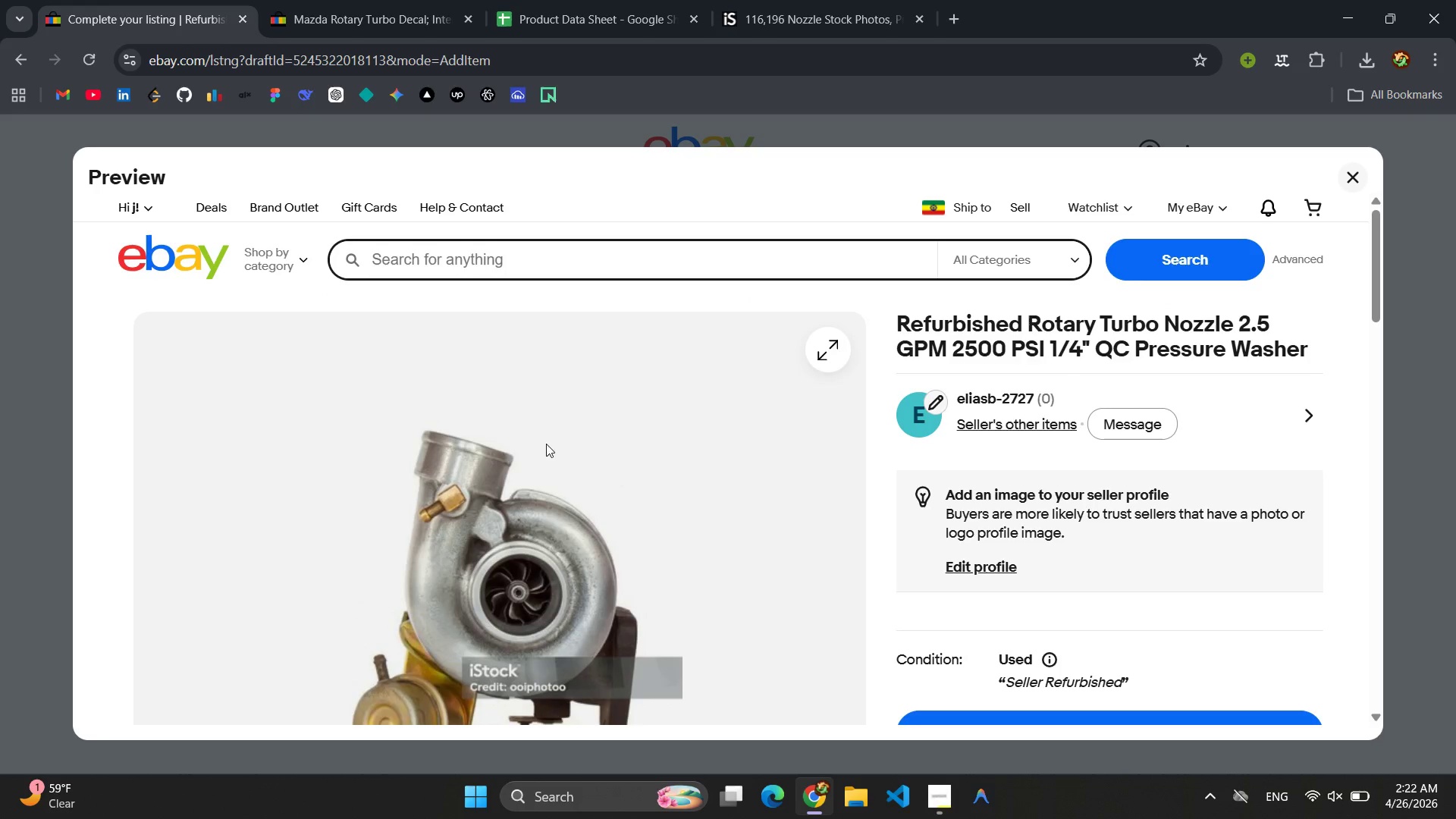 
scroll: coordinate [576, 436], scroll_direction: down, amount: 10.0
 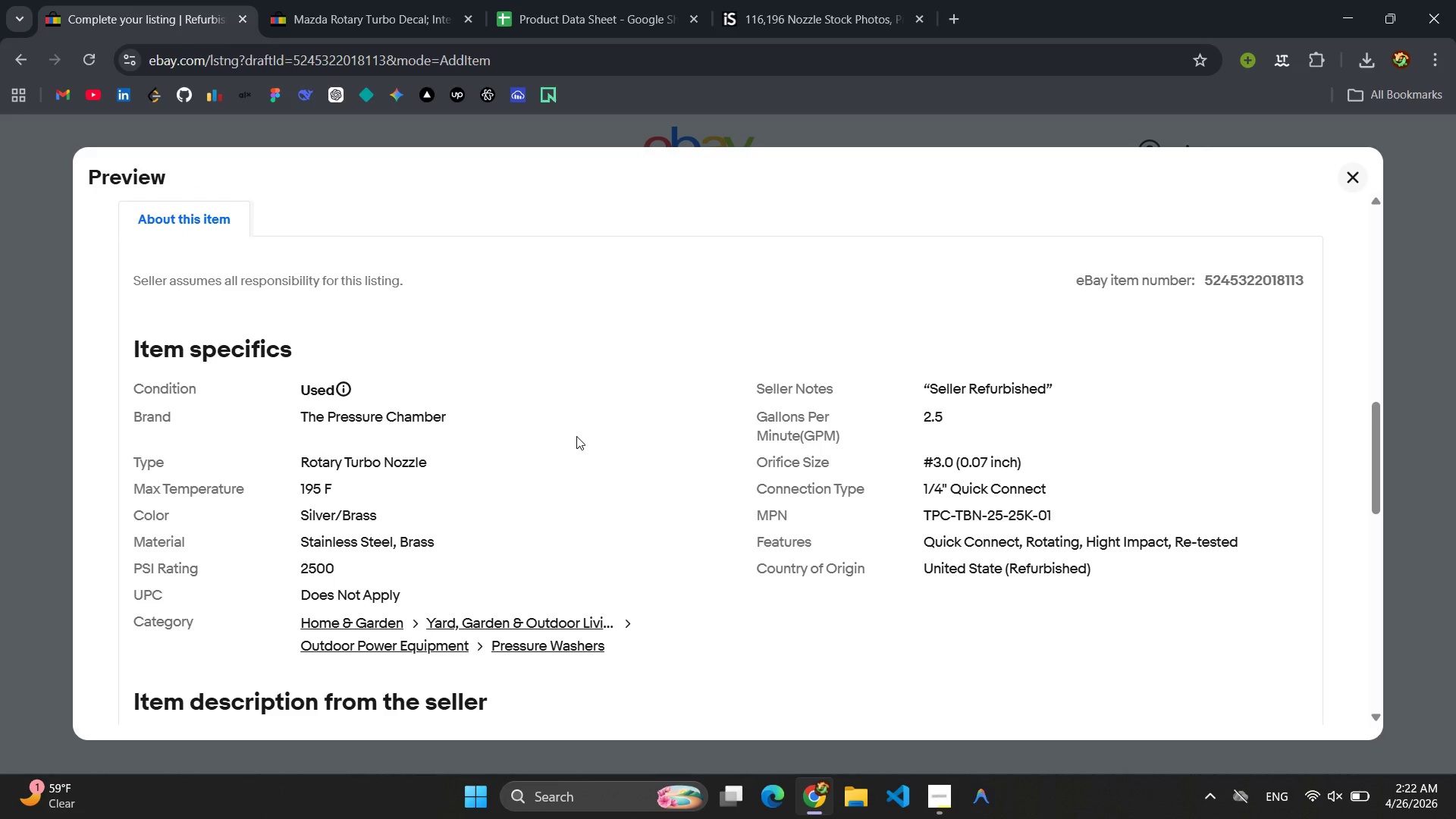 
key(Meta+Shift+ShiftLeft)
 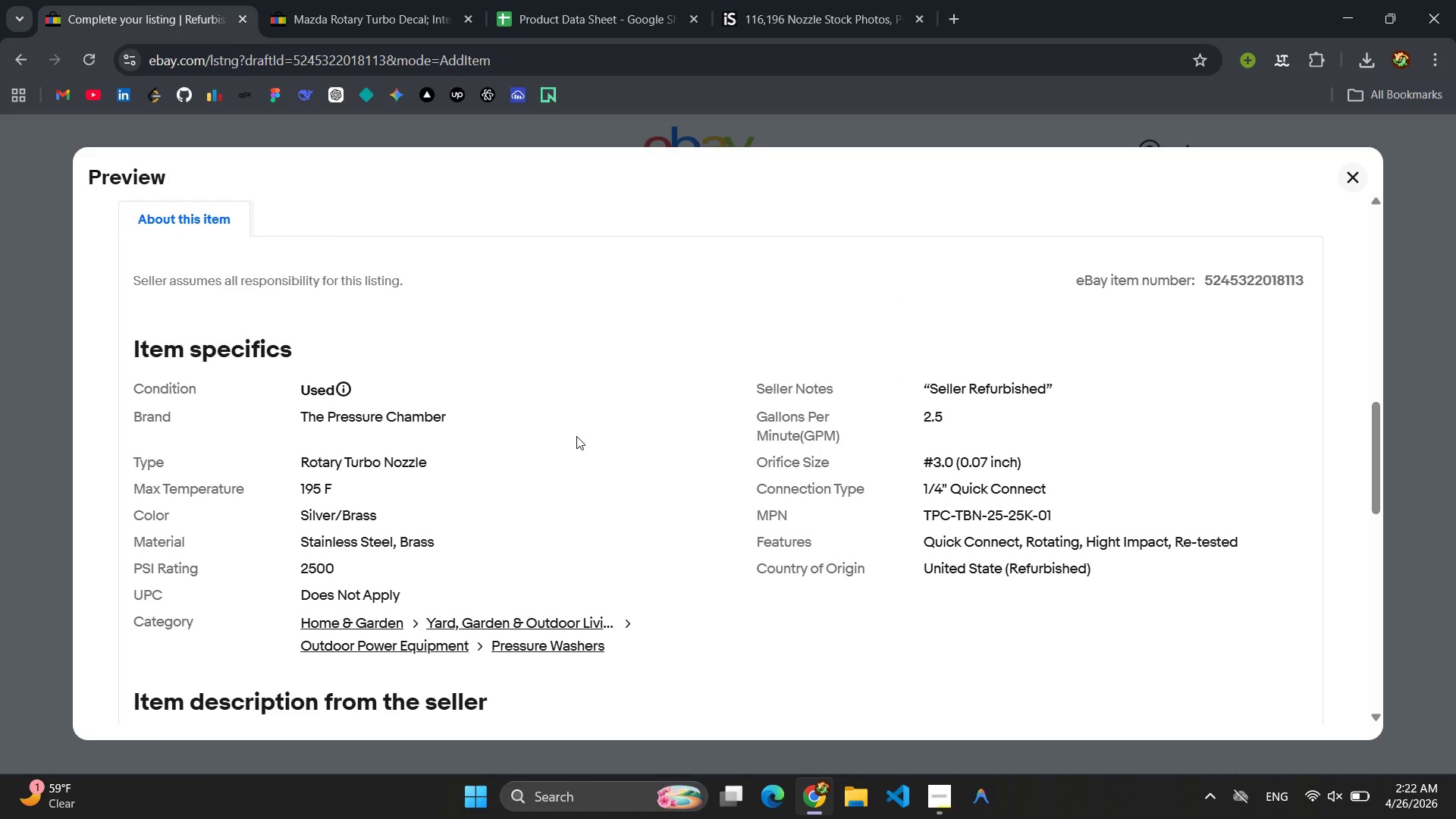 
key(Meta+Shift+S)
 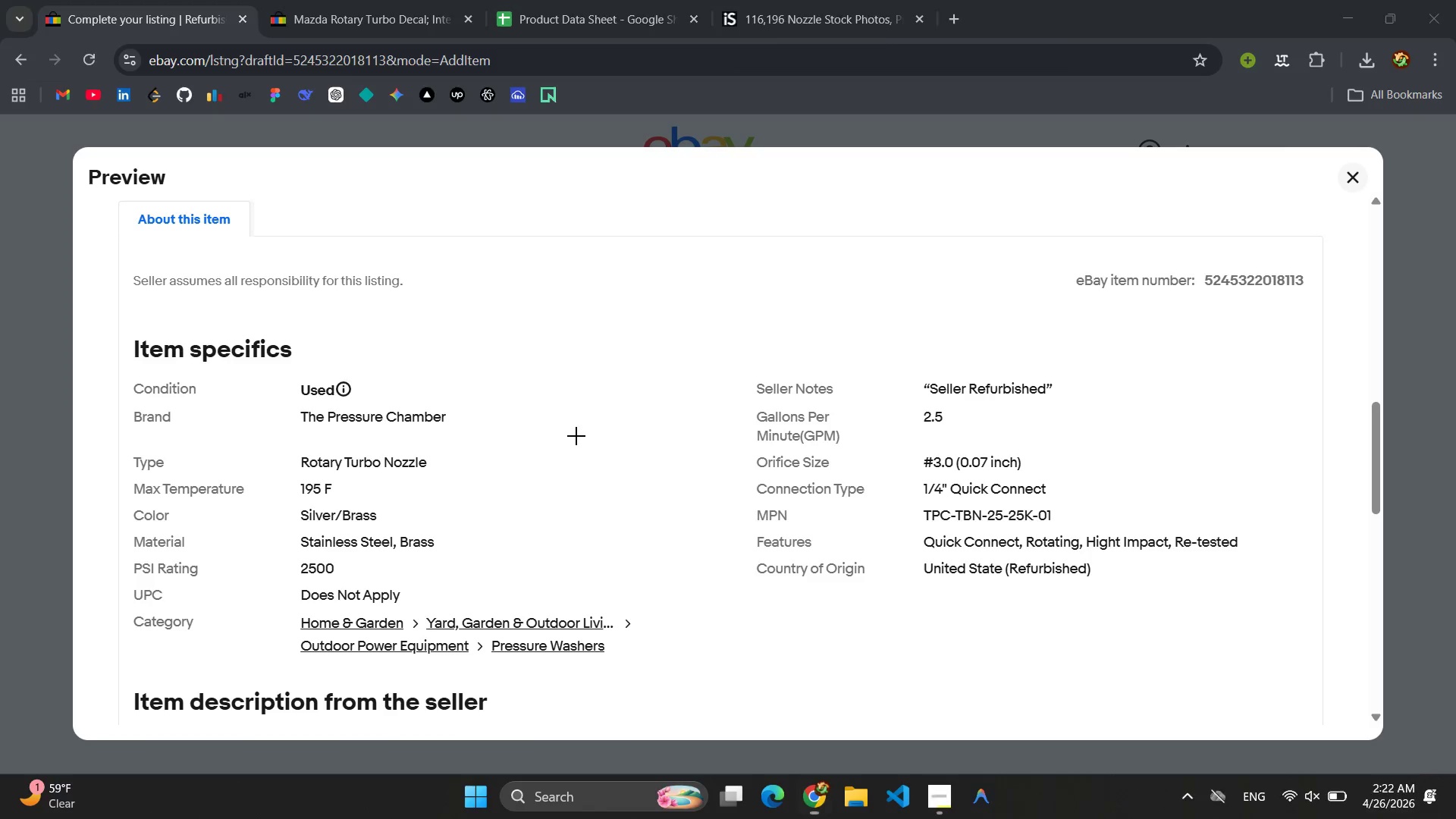 
left_click_drag(start_coordinate=[112, 193], to_coordinate=[1329, 698])
 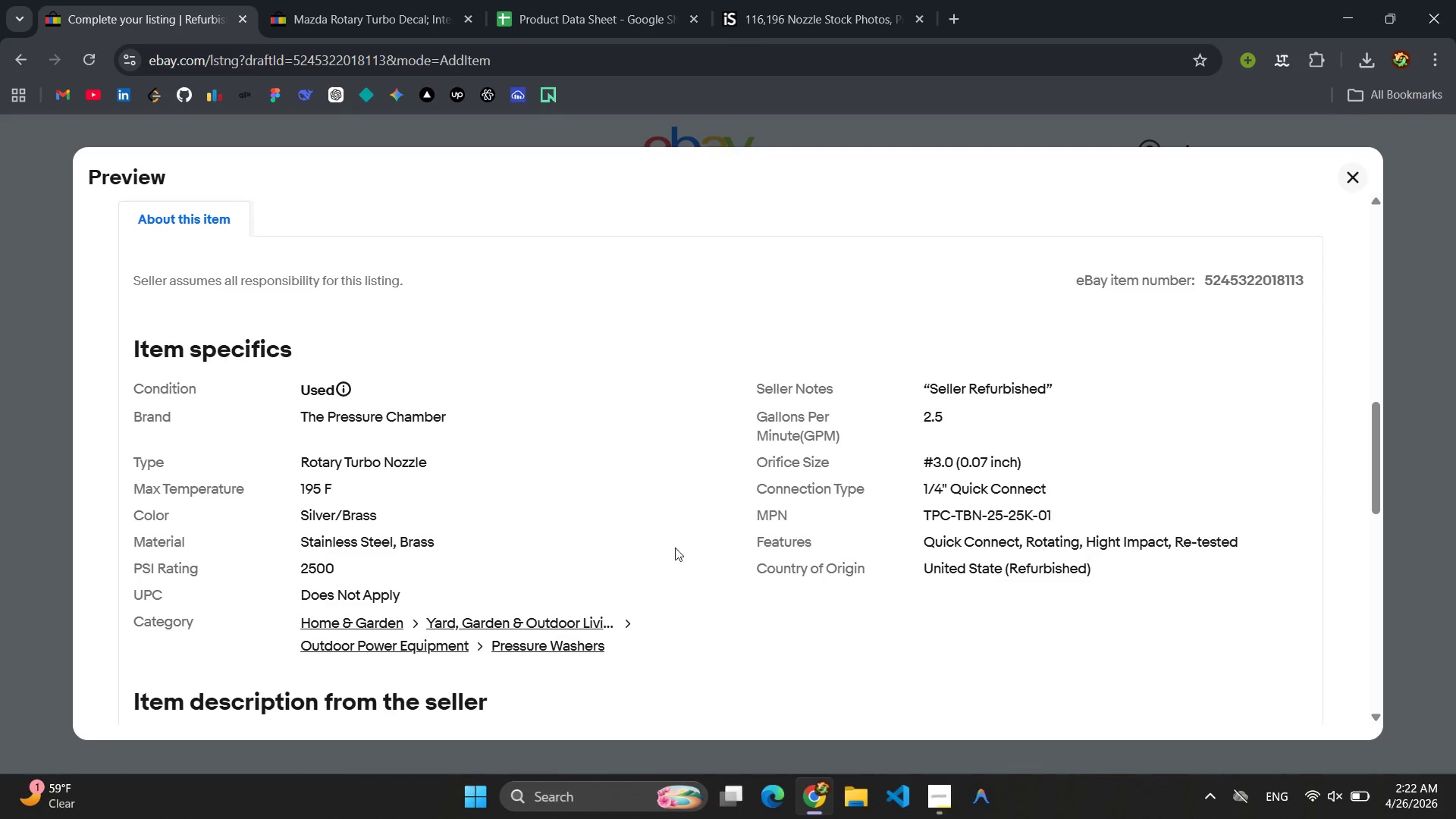 
scroll: coordinate [654, 547], scroll_direction: down, amount: 4.0
 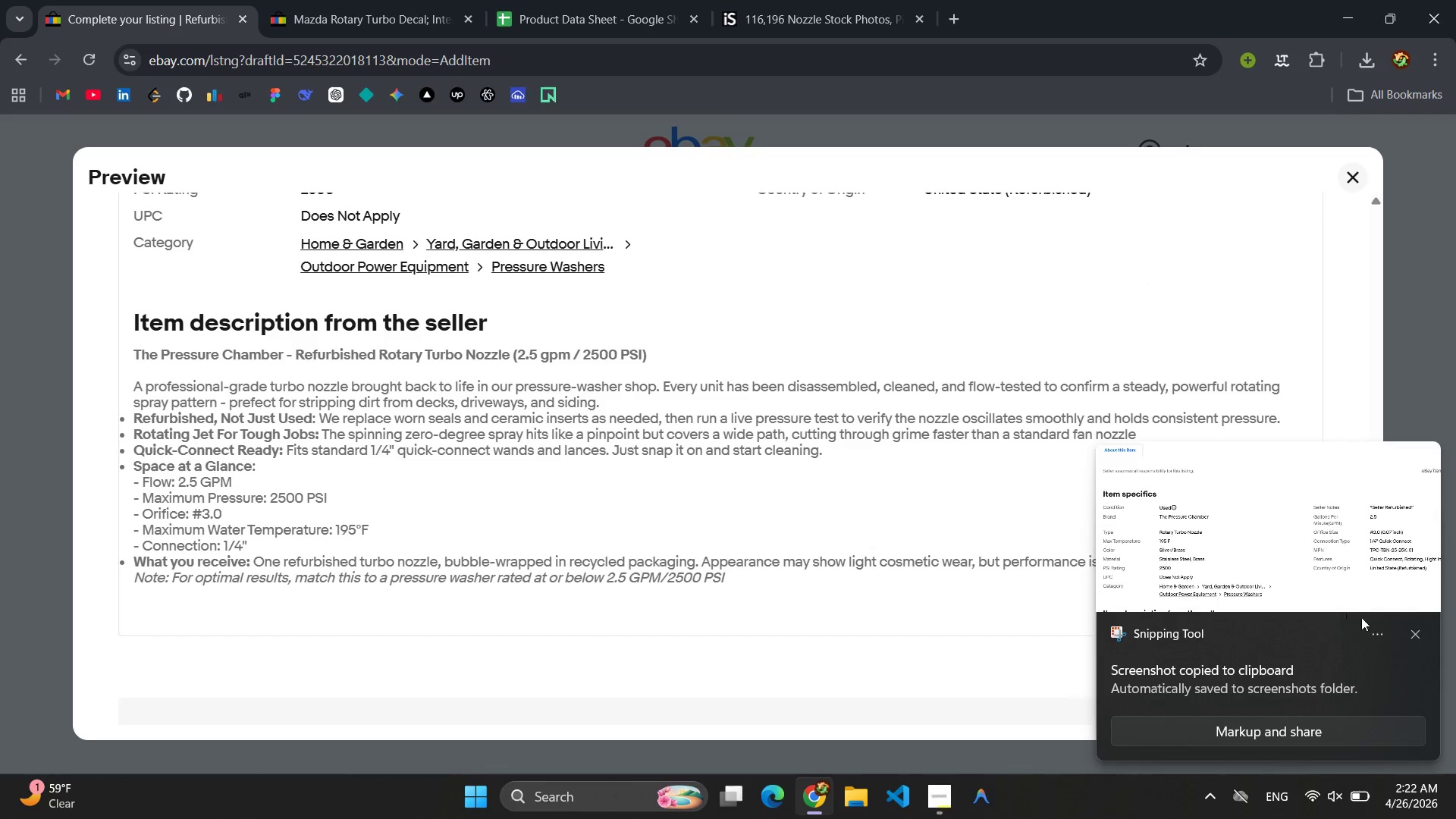 
left_click([1421, 637])
 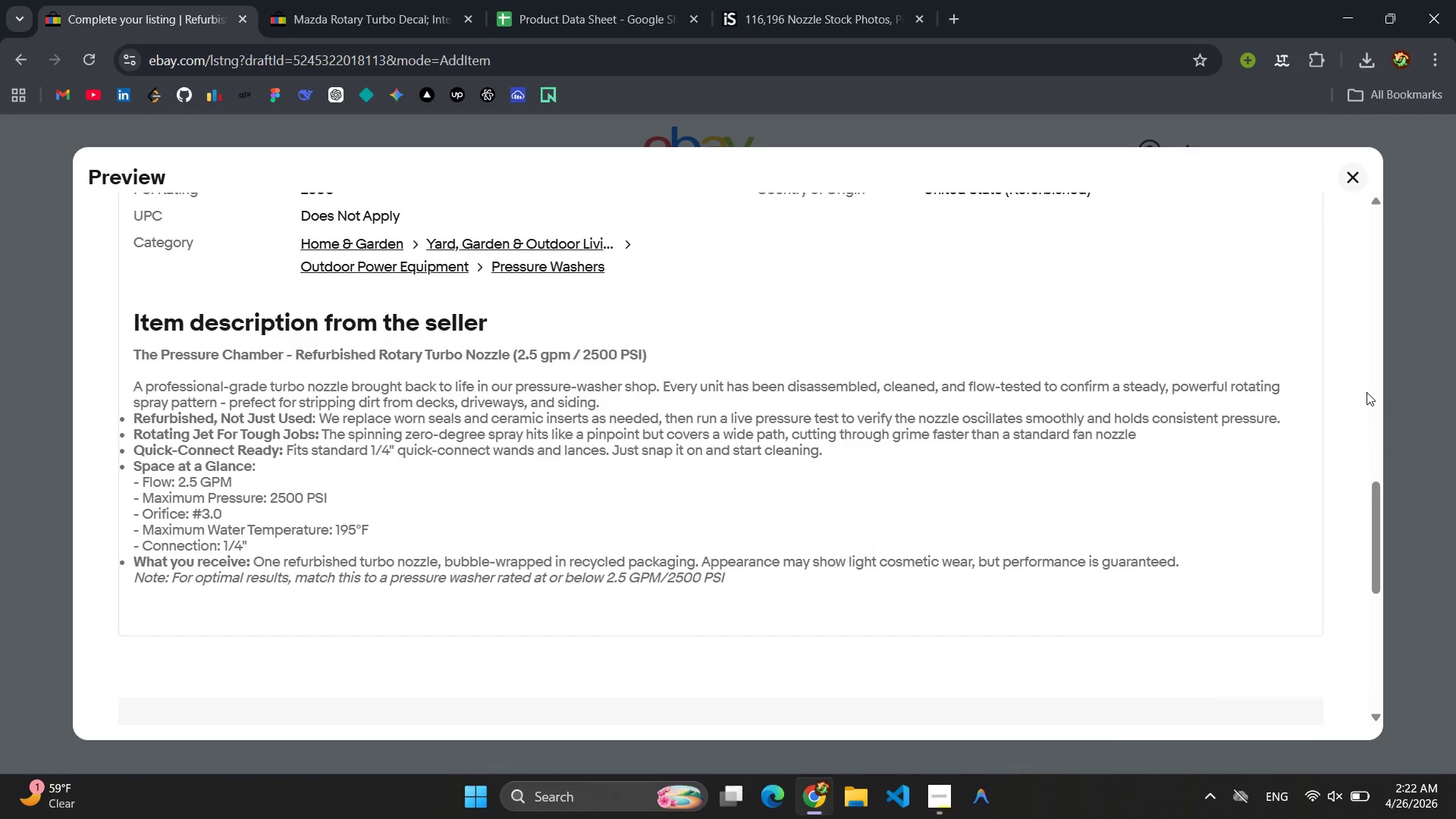 
key(Meta+Shift+S)
 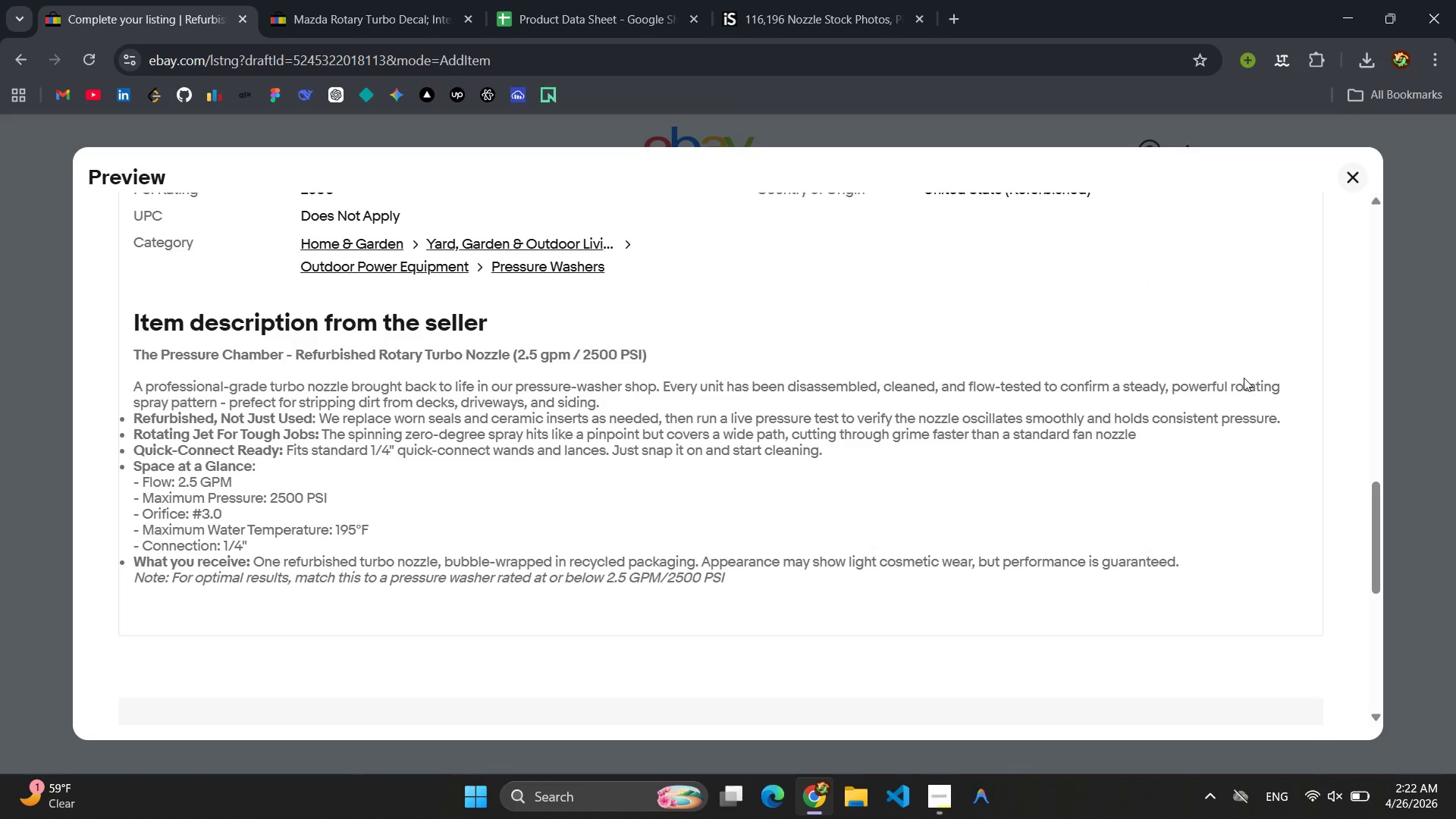 
key(Meta+Shift+ShiftLeft)
 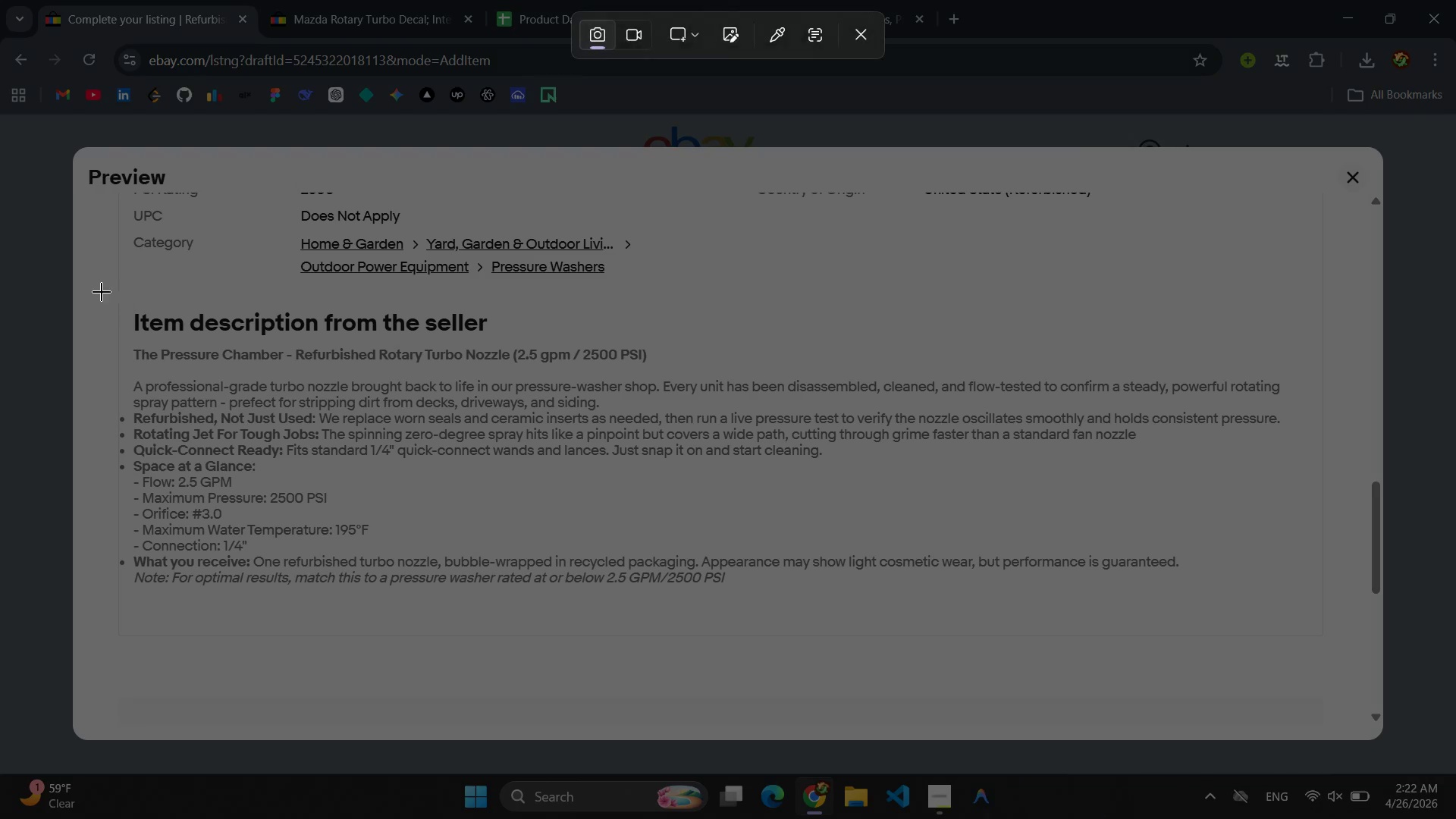 
left_click_drag(start_coordinate=[75, 268], to_coordinate=[1353, 640])
 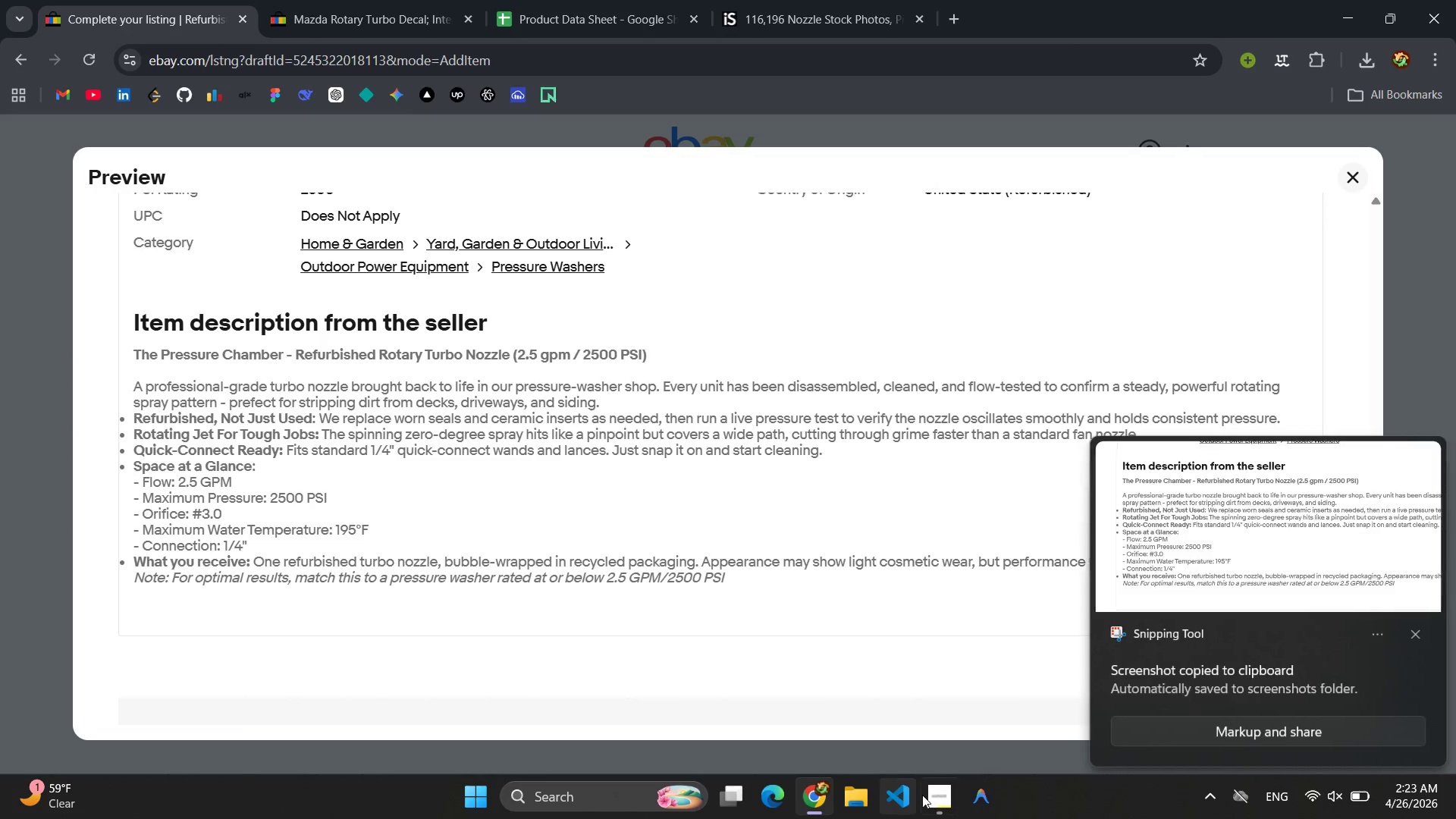 
left_click([946, 796])